 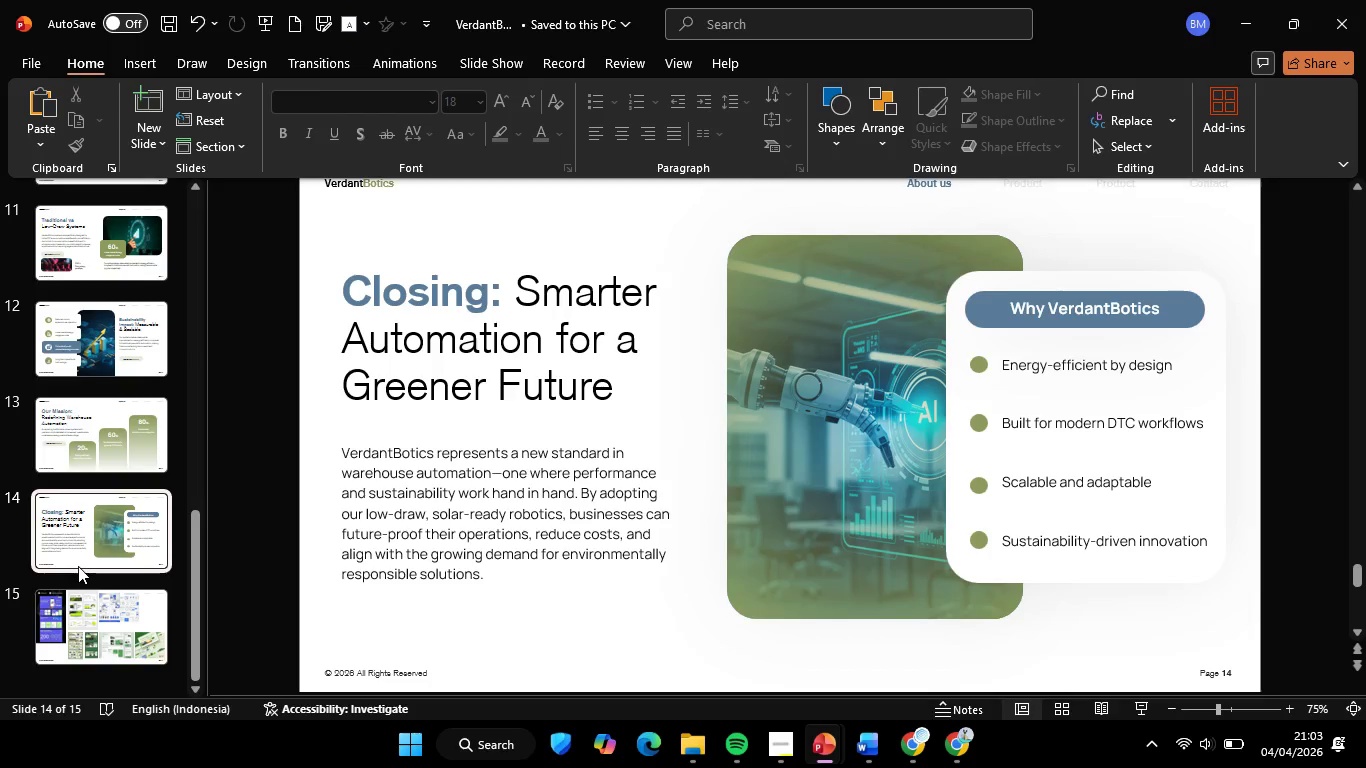 
key(Control+S)
 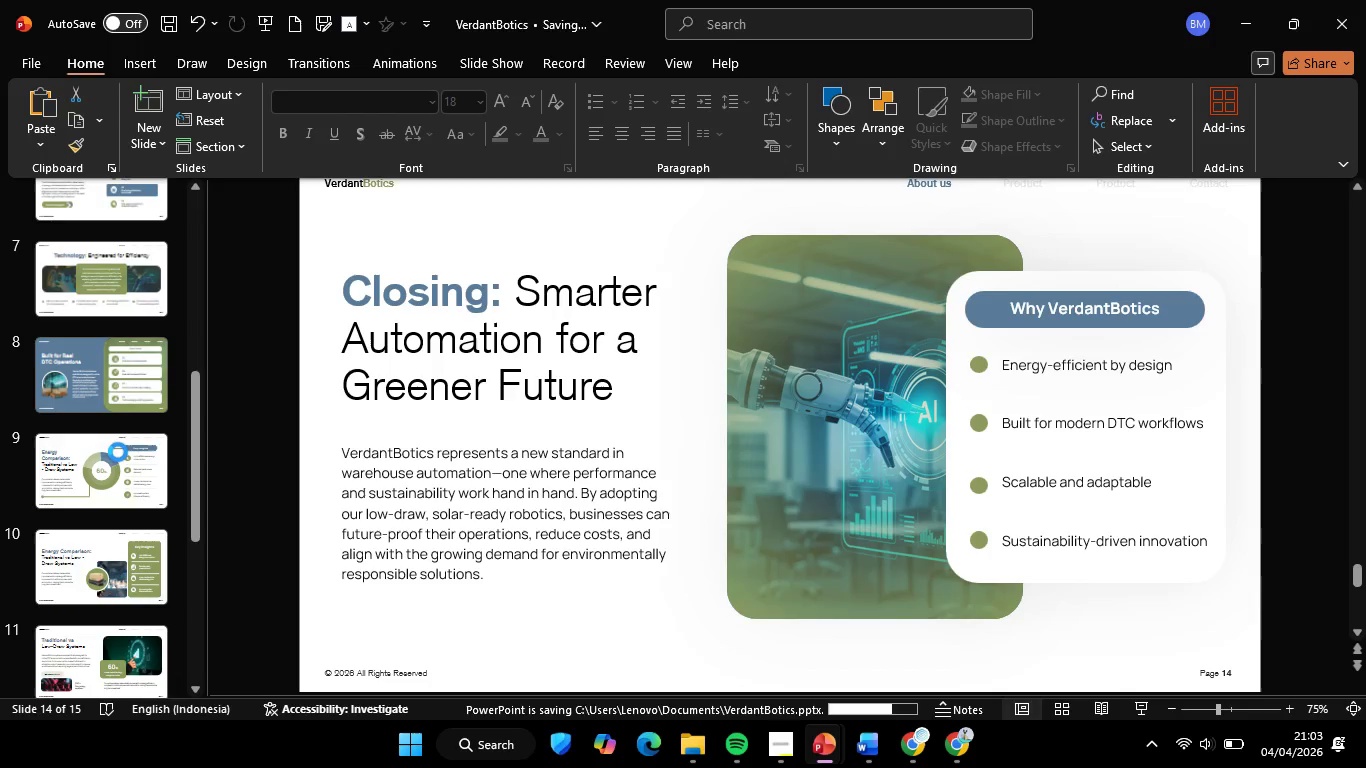 
scroll: coordinate [80, 567], scroll_direction: up, amount: 9.0
 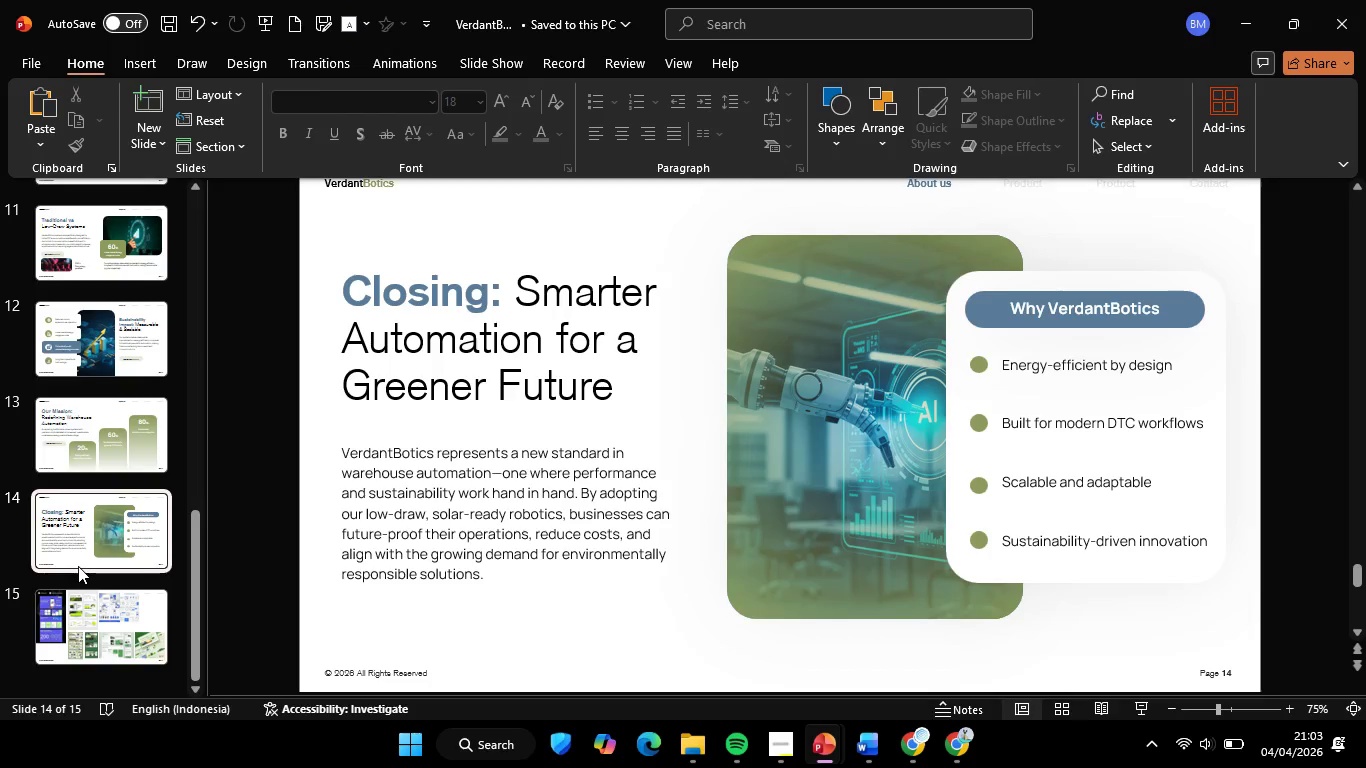 
left_click([98, 609])
 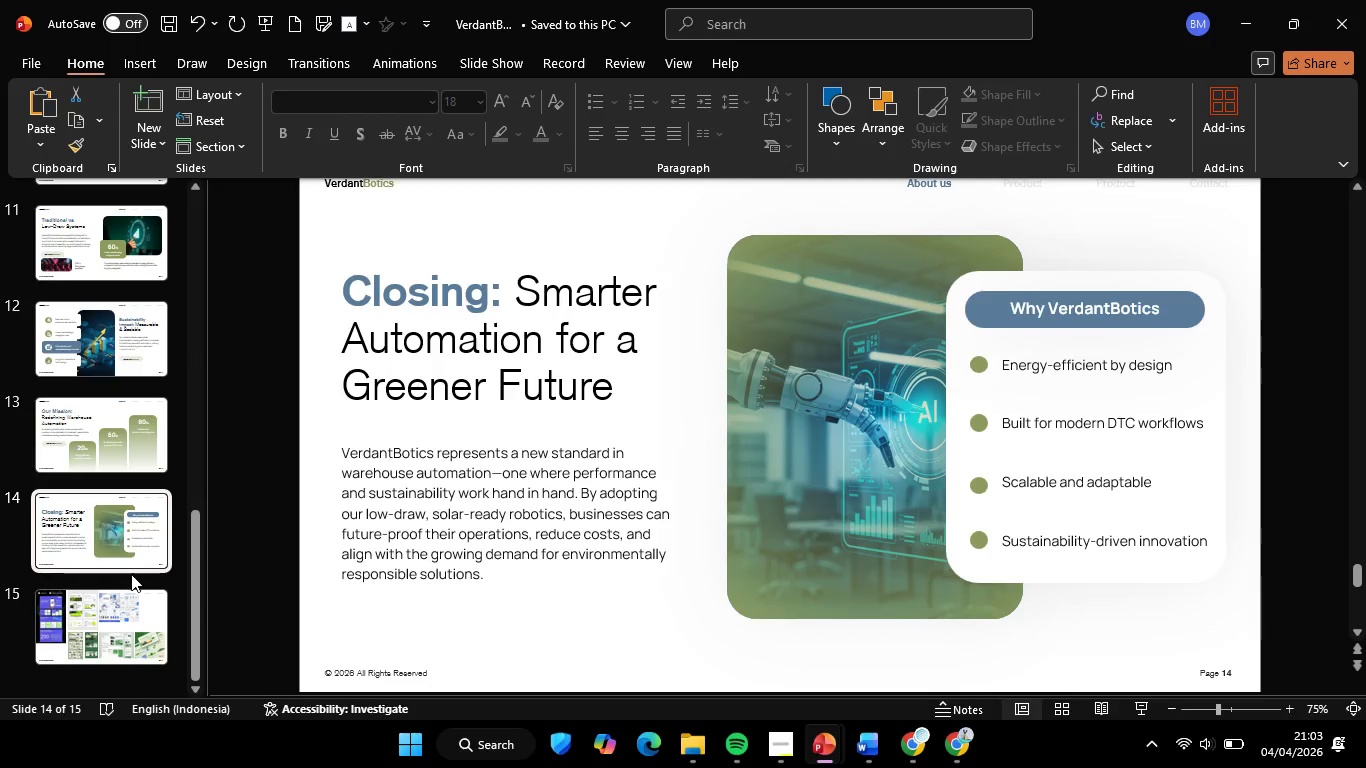 
scroll: coordinate [133, 556], scroll_direction: down, amount: 11.0
 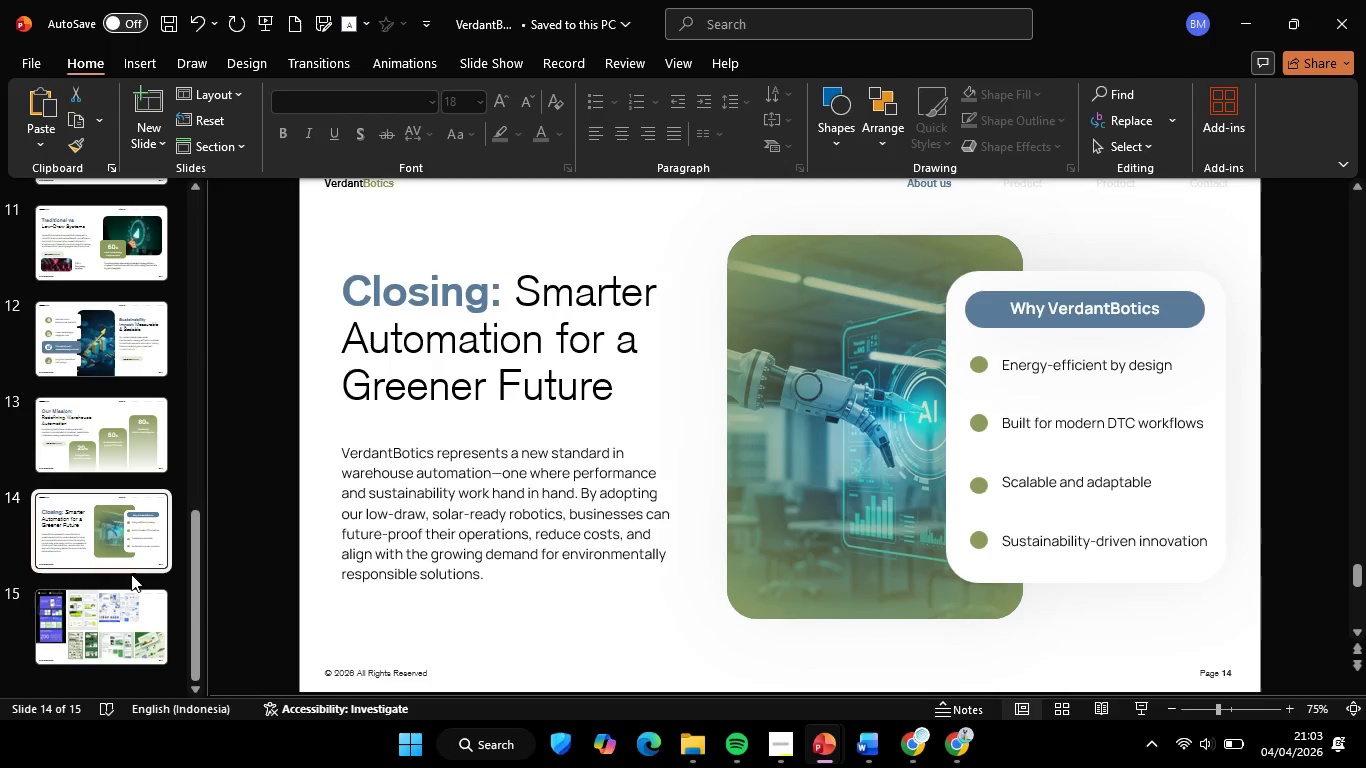 